 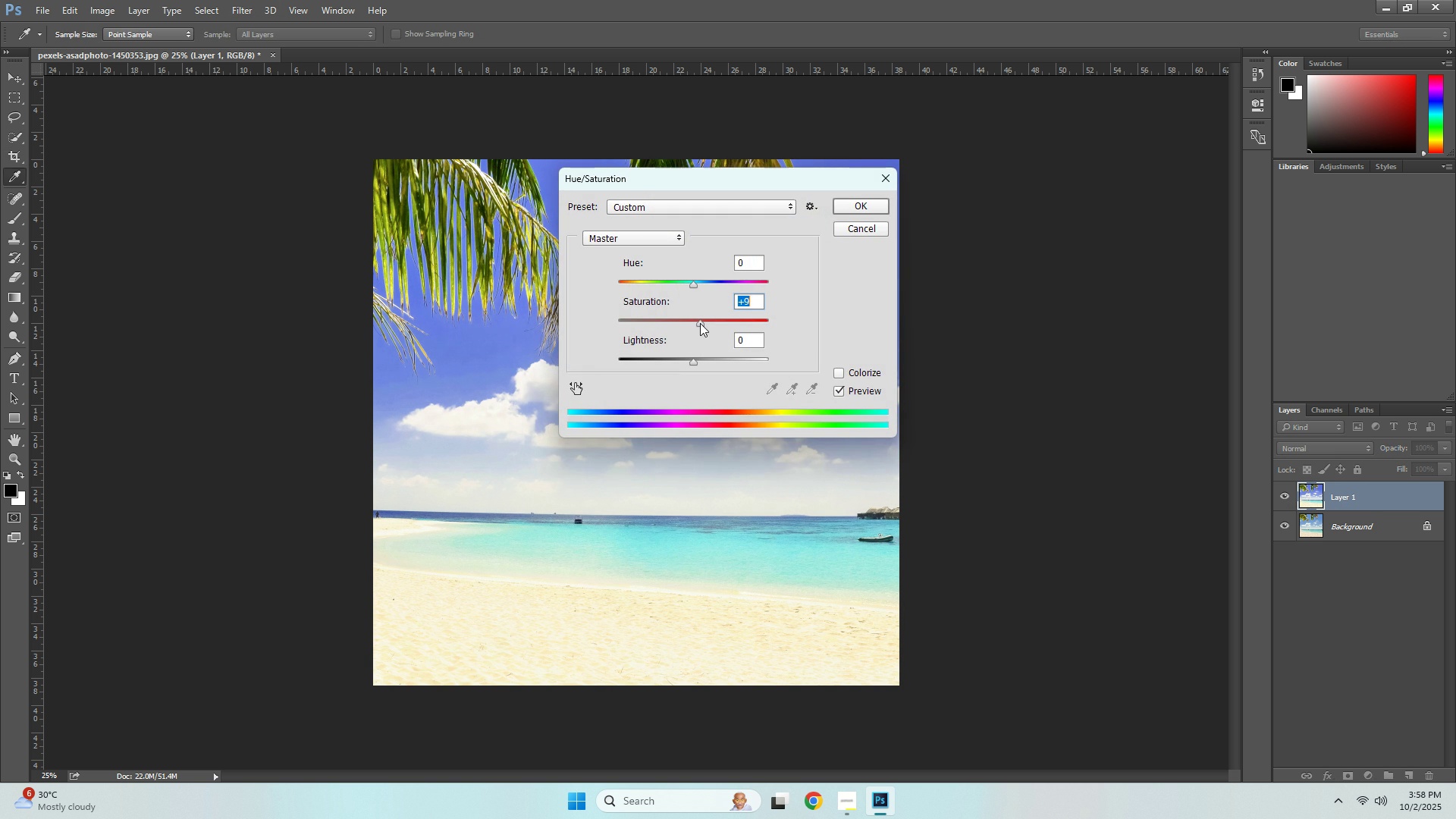 
left_click([883, 181])
 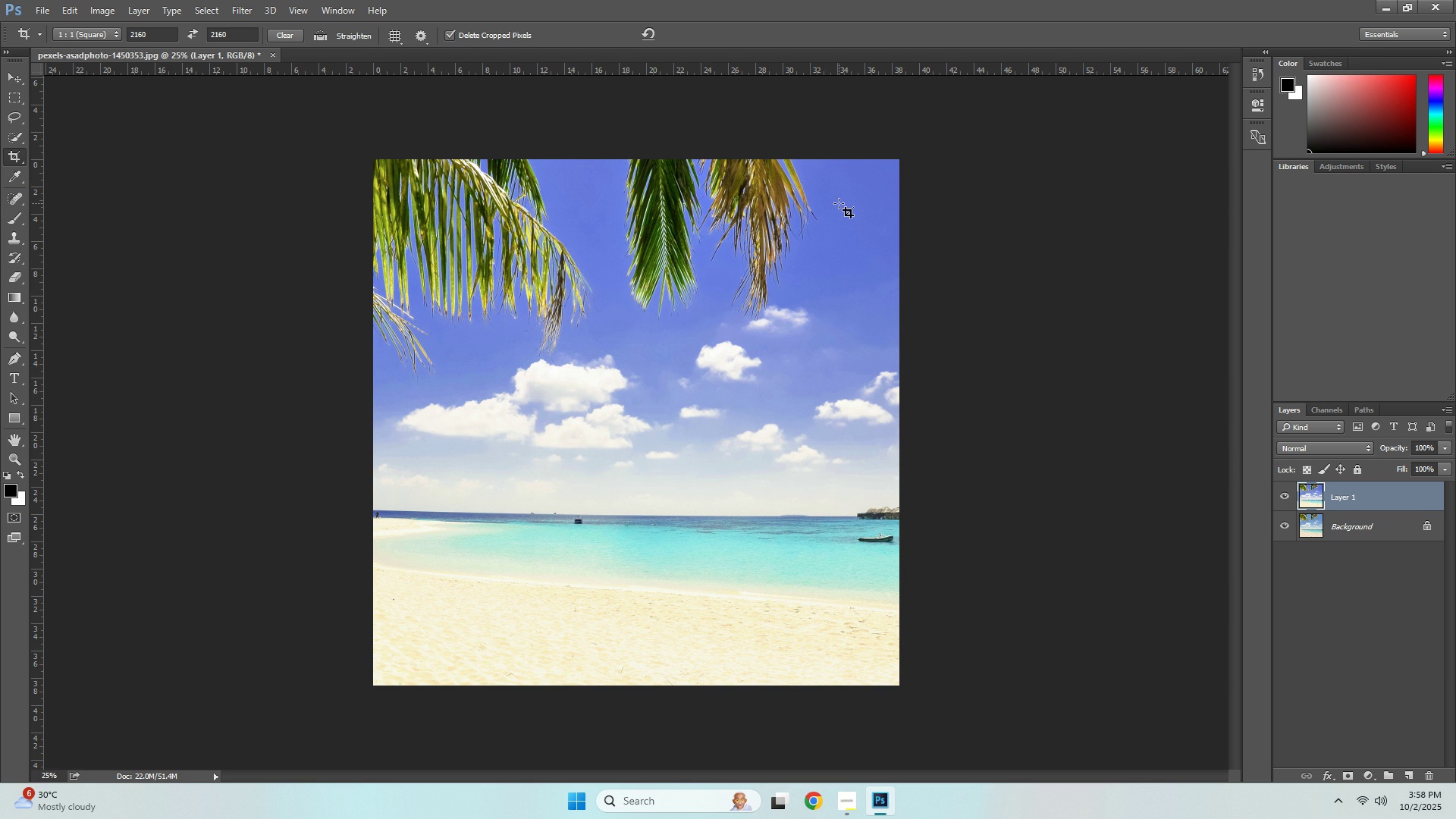 
wait(10.17)
 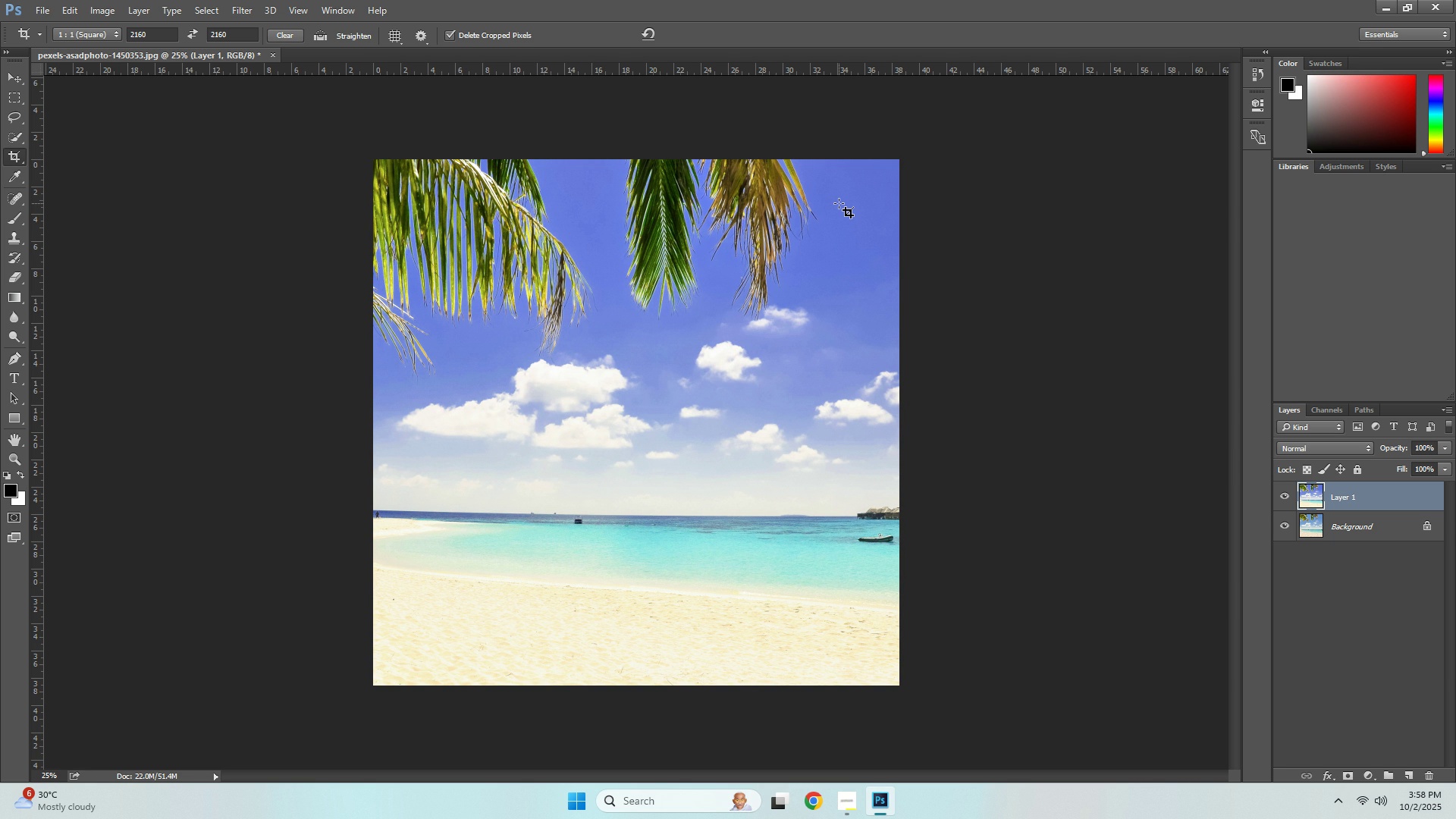 
left_click([177, 10])
 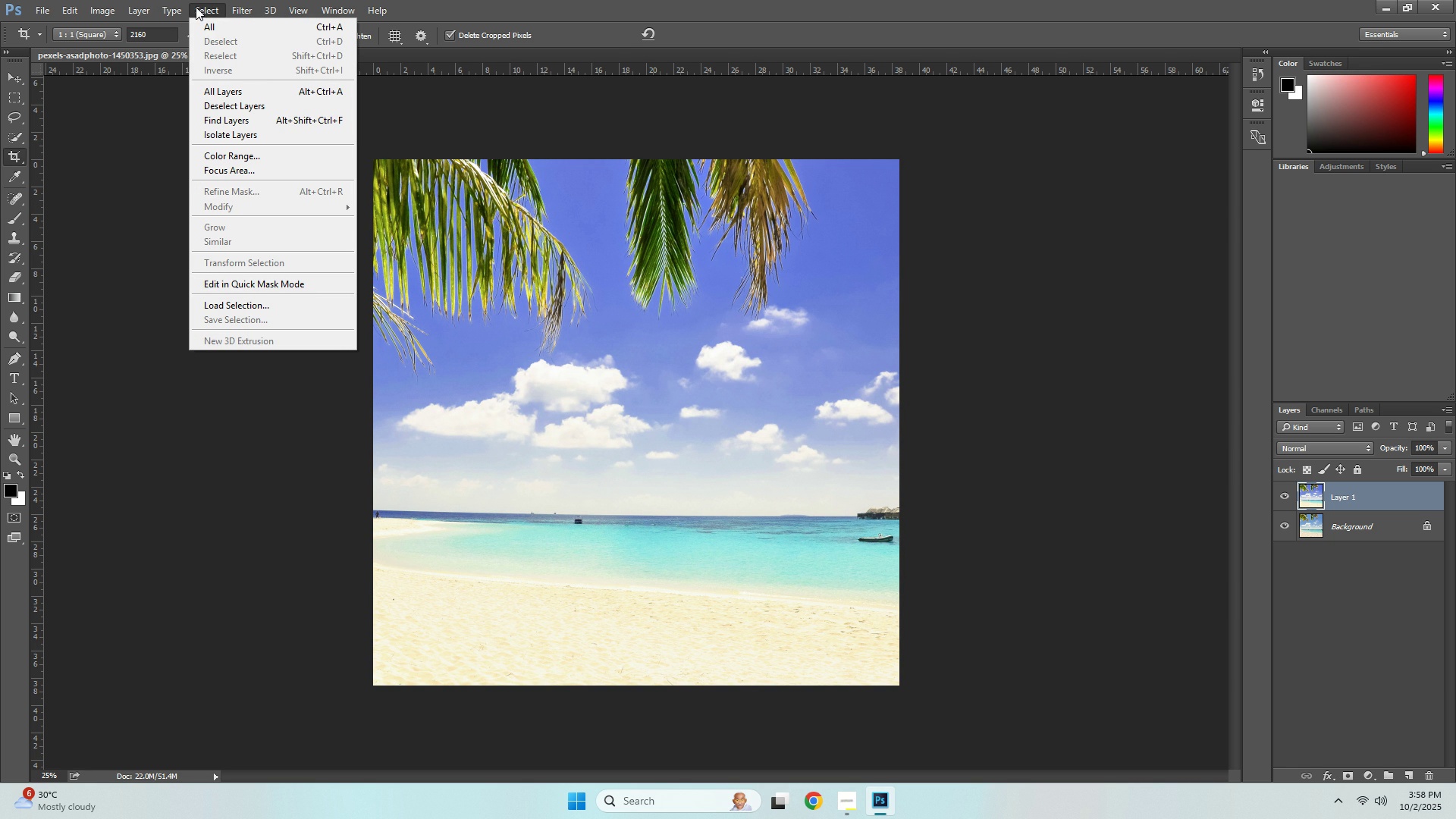 
left_click([231, 7])
 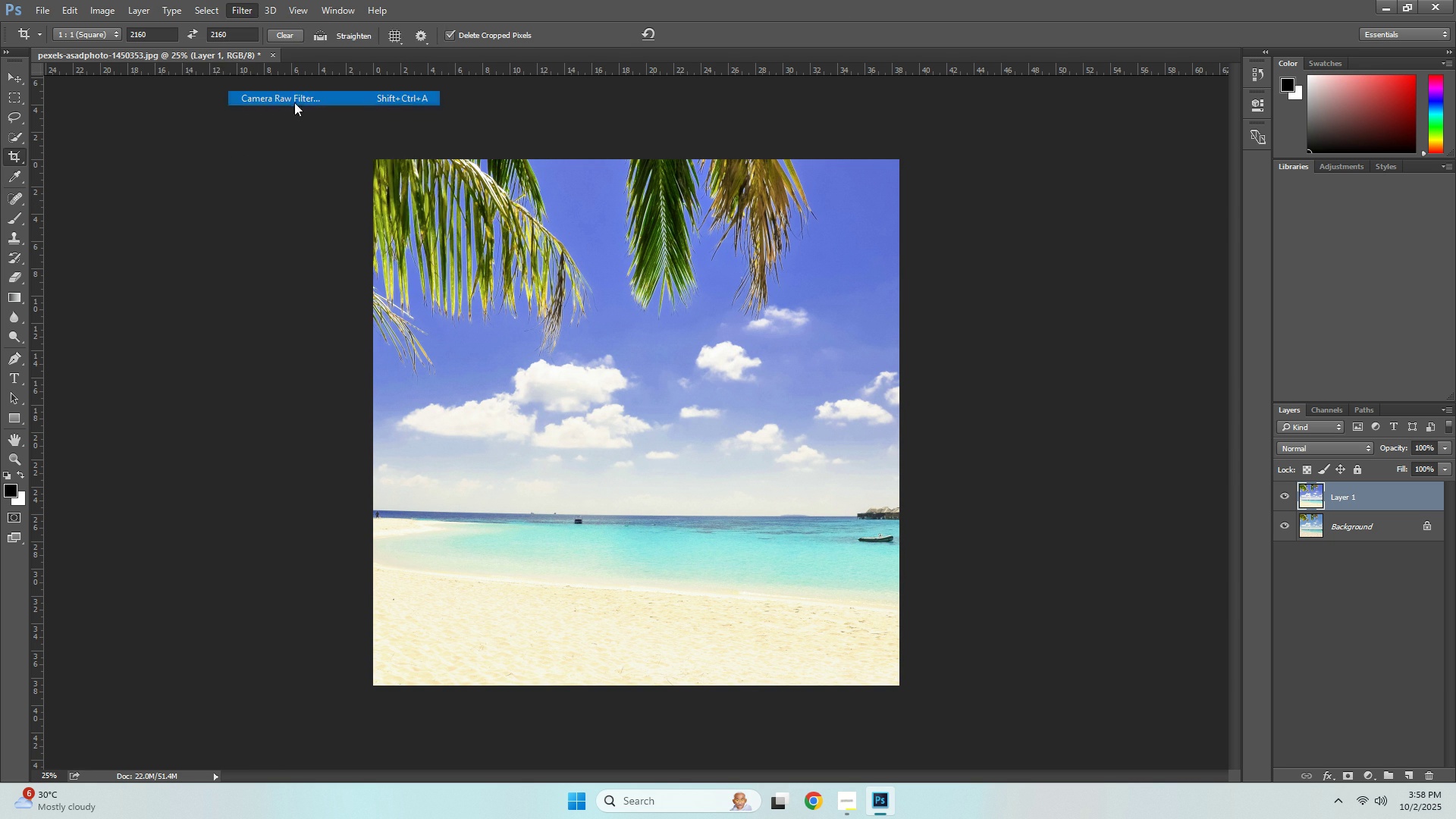 
left_click([294, 102])
 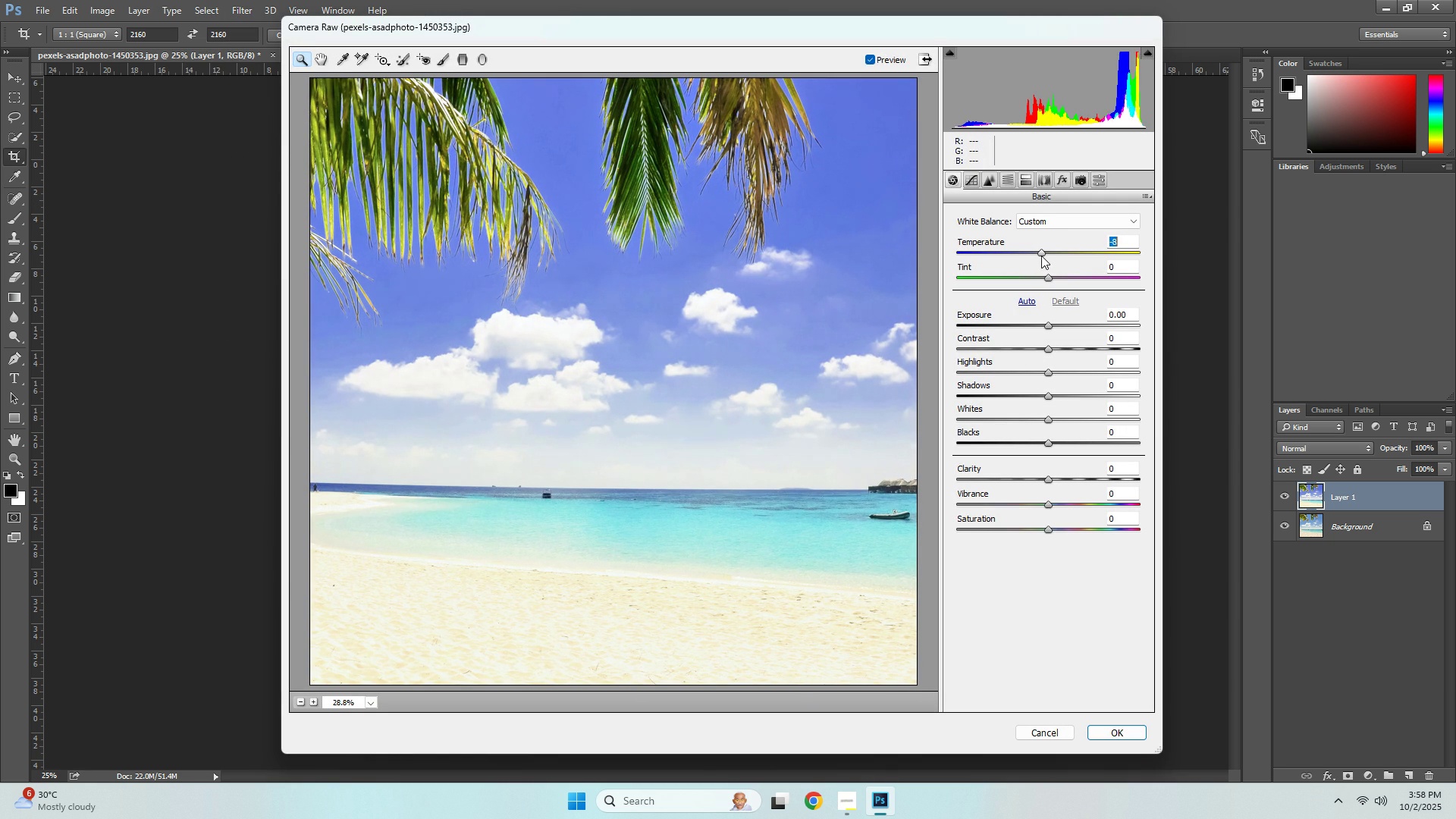 
wait(8.57)
 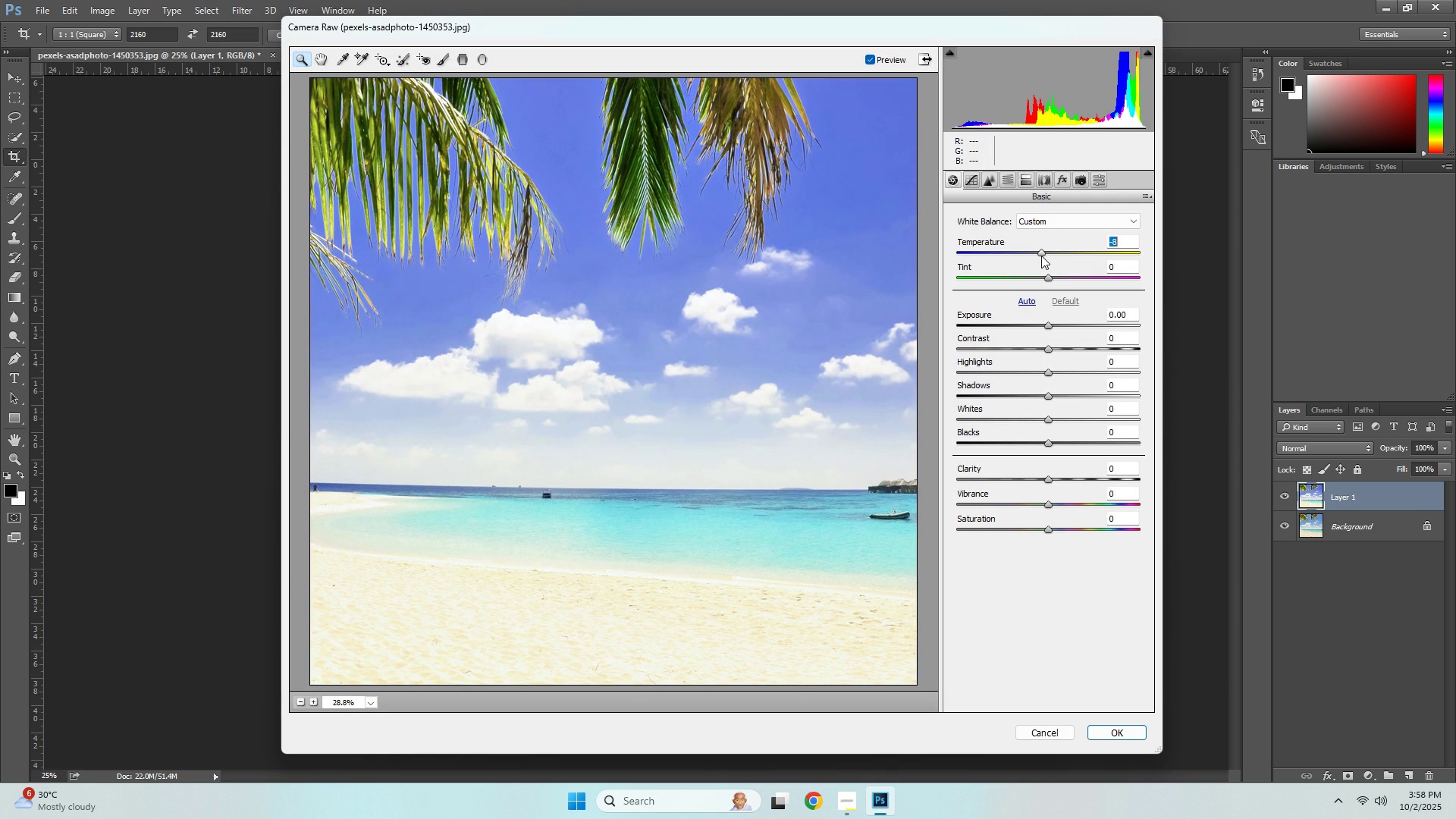 
left_click([1103, 728])
 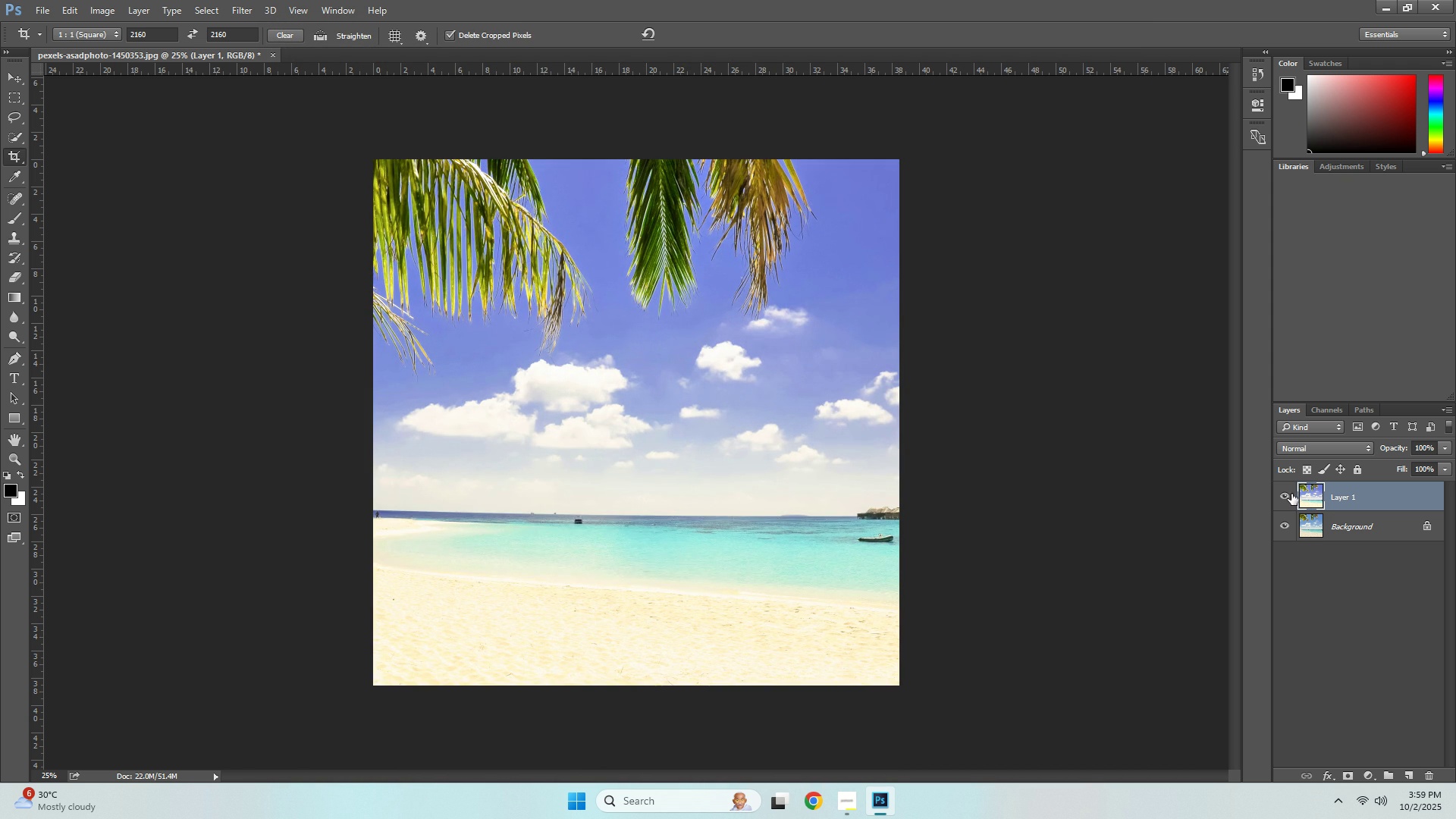 
left_click([1282, 495])
 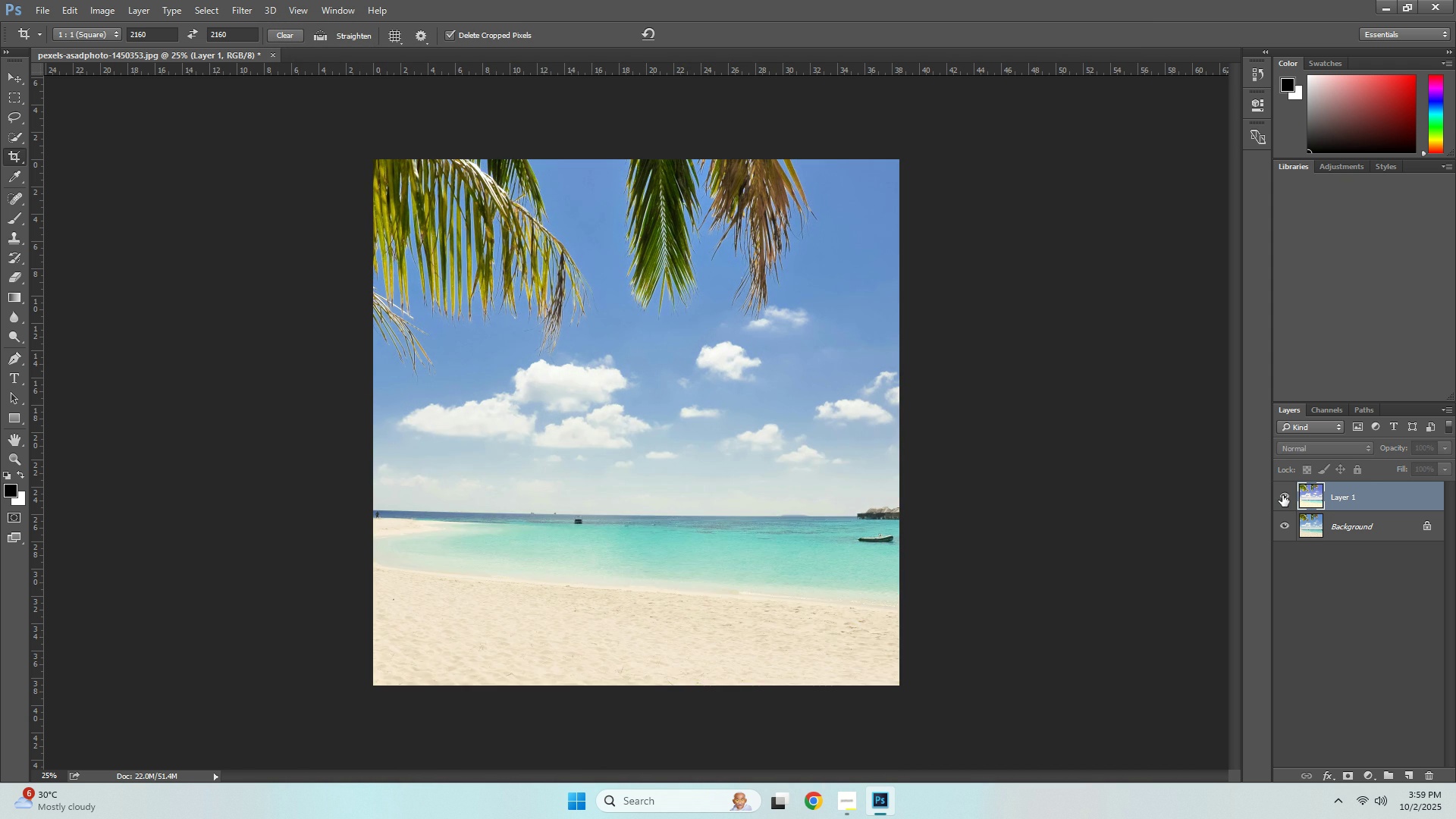 
left_click([1282, 495])
 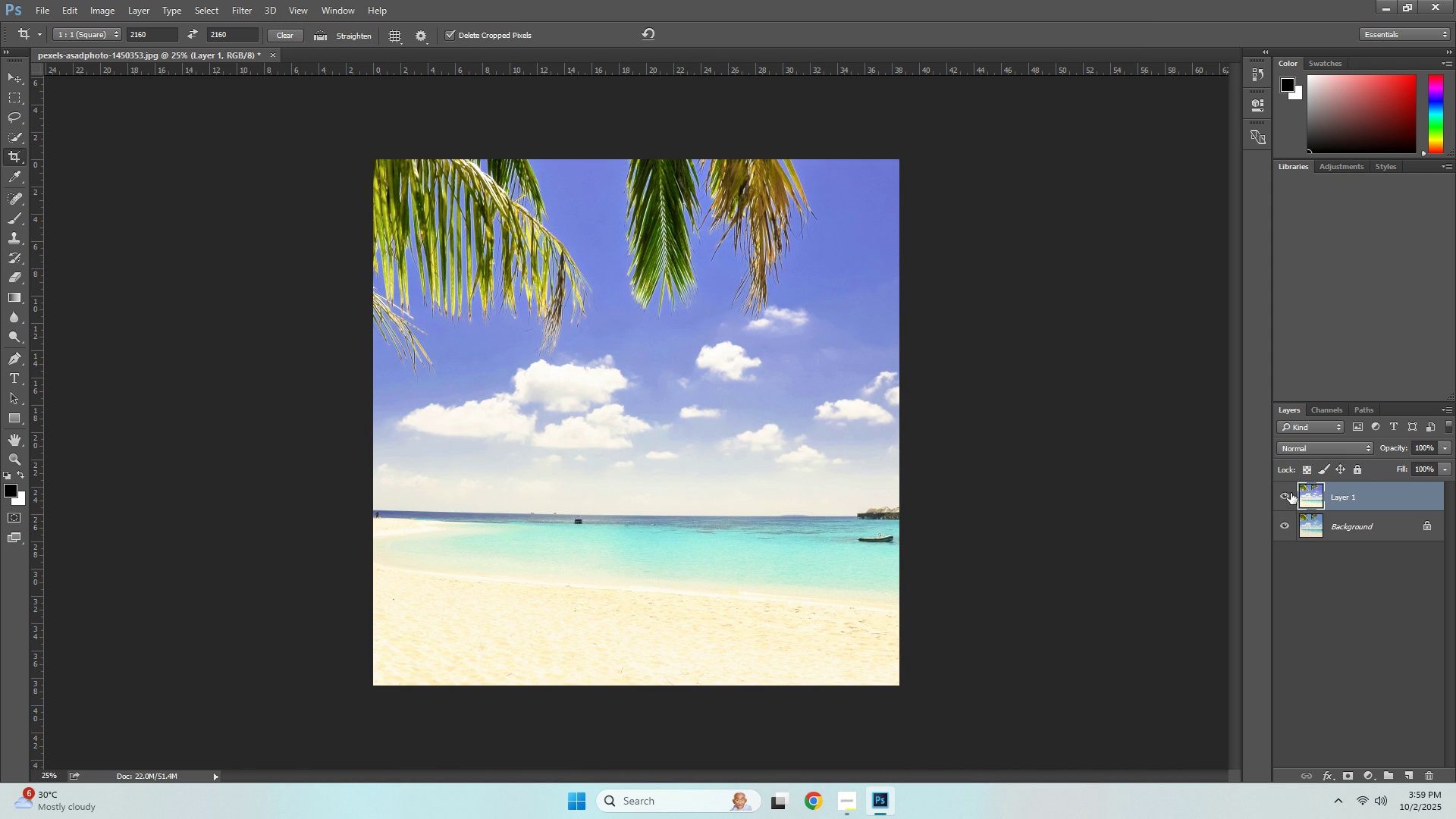 
left_click([1293, 492])
 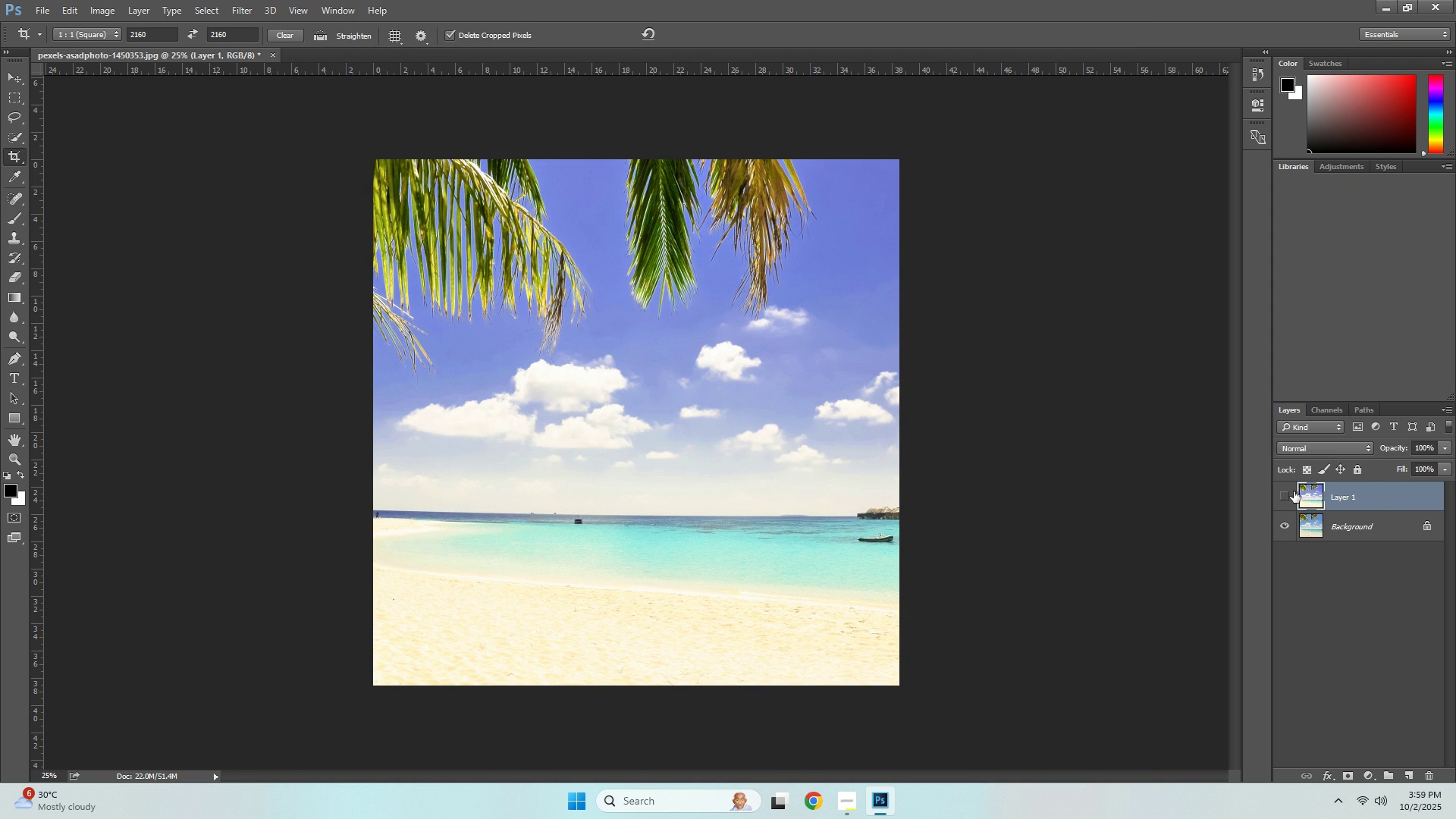 
left_click([1294, 491])
 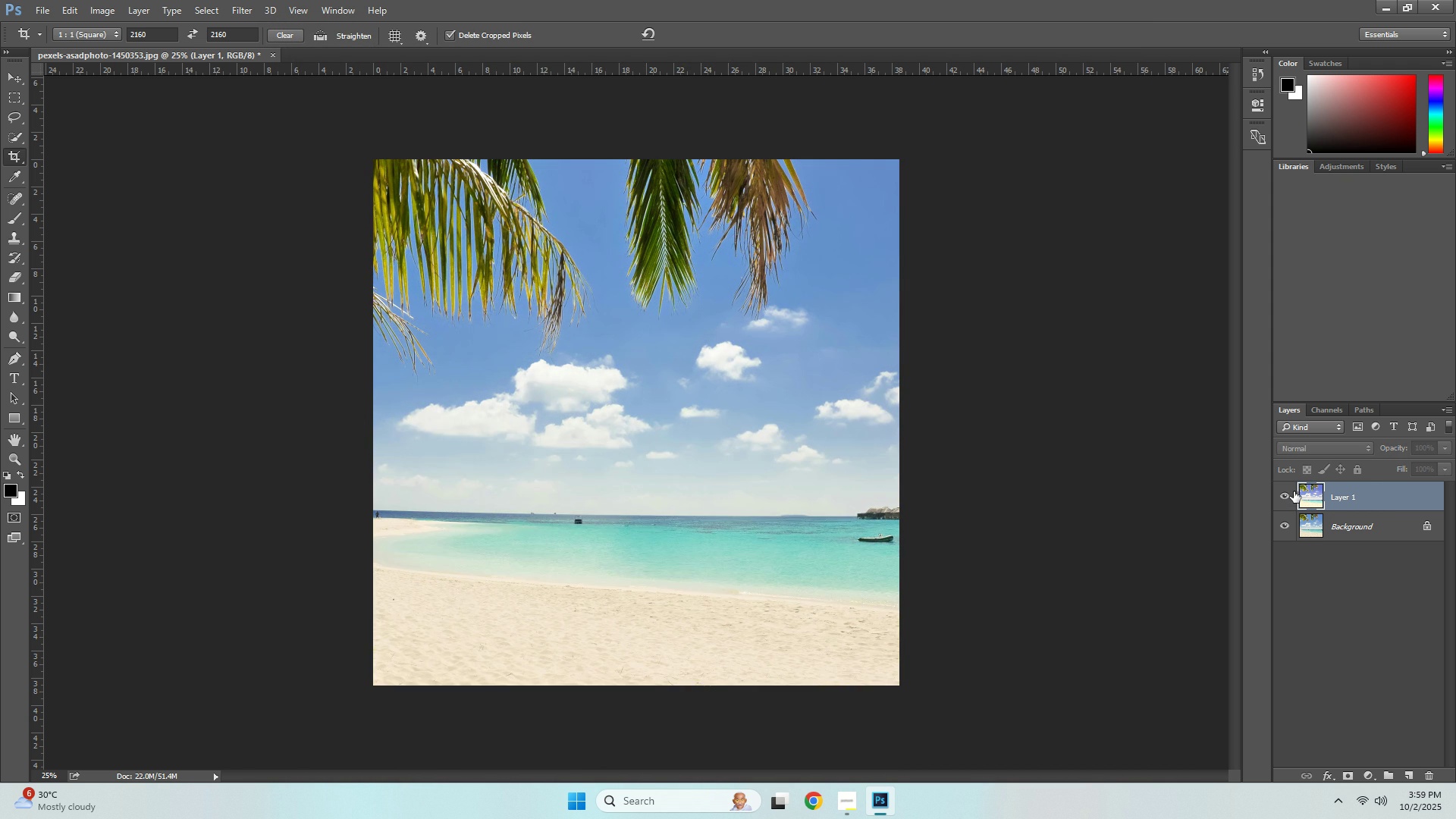 
left_click([1294, 491])
 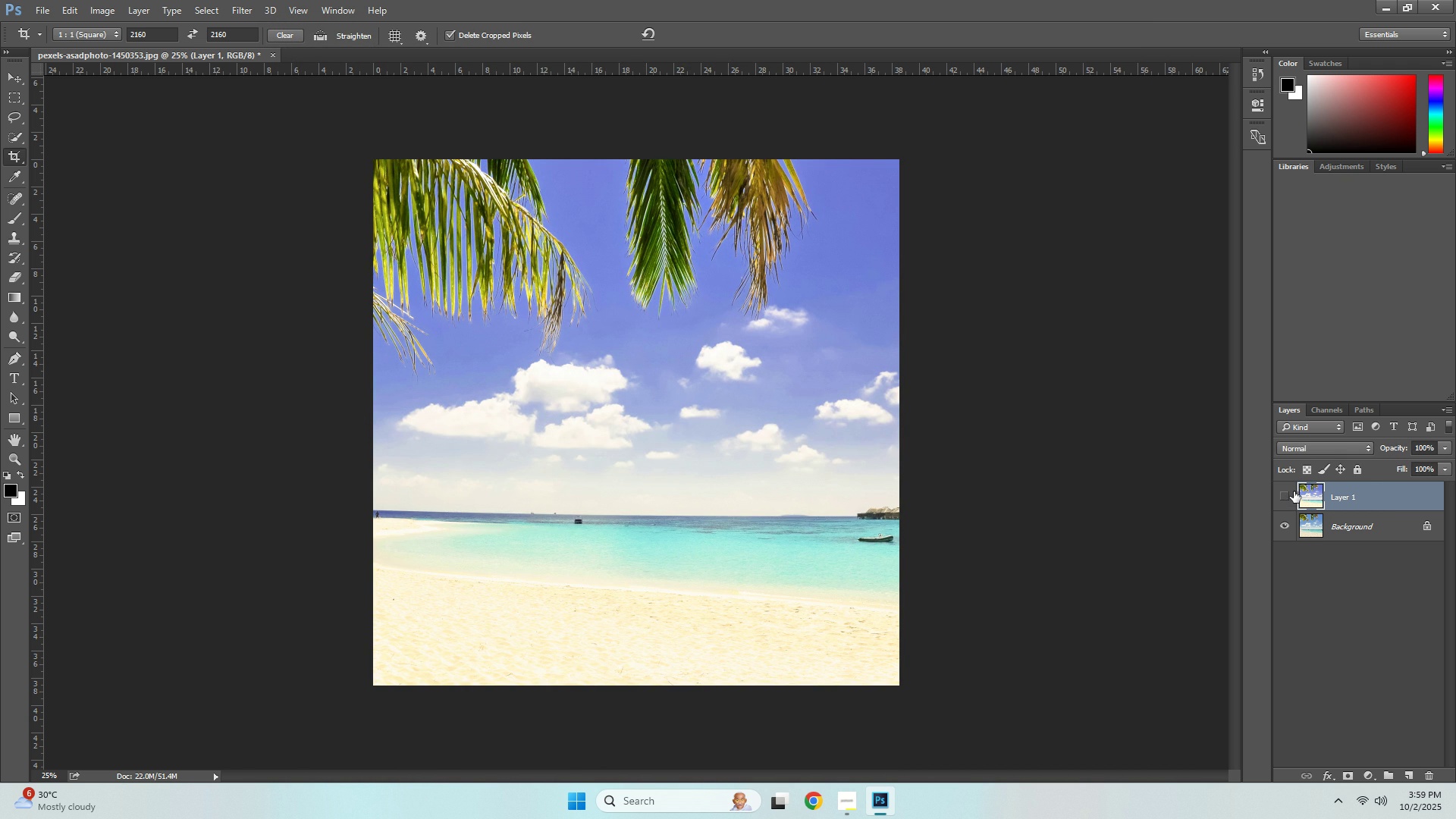 
double_click([1295, 491])
 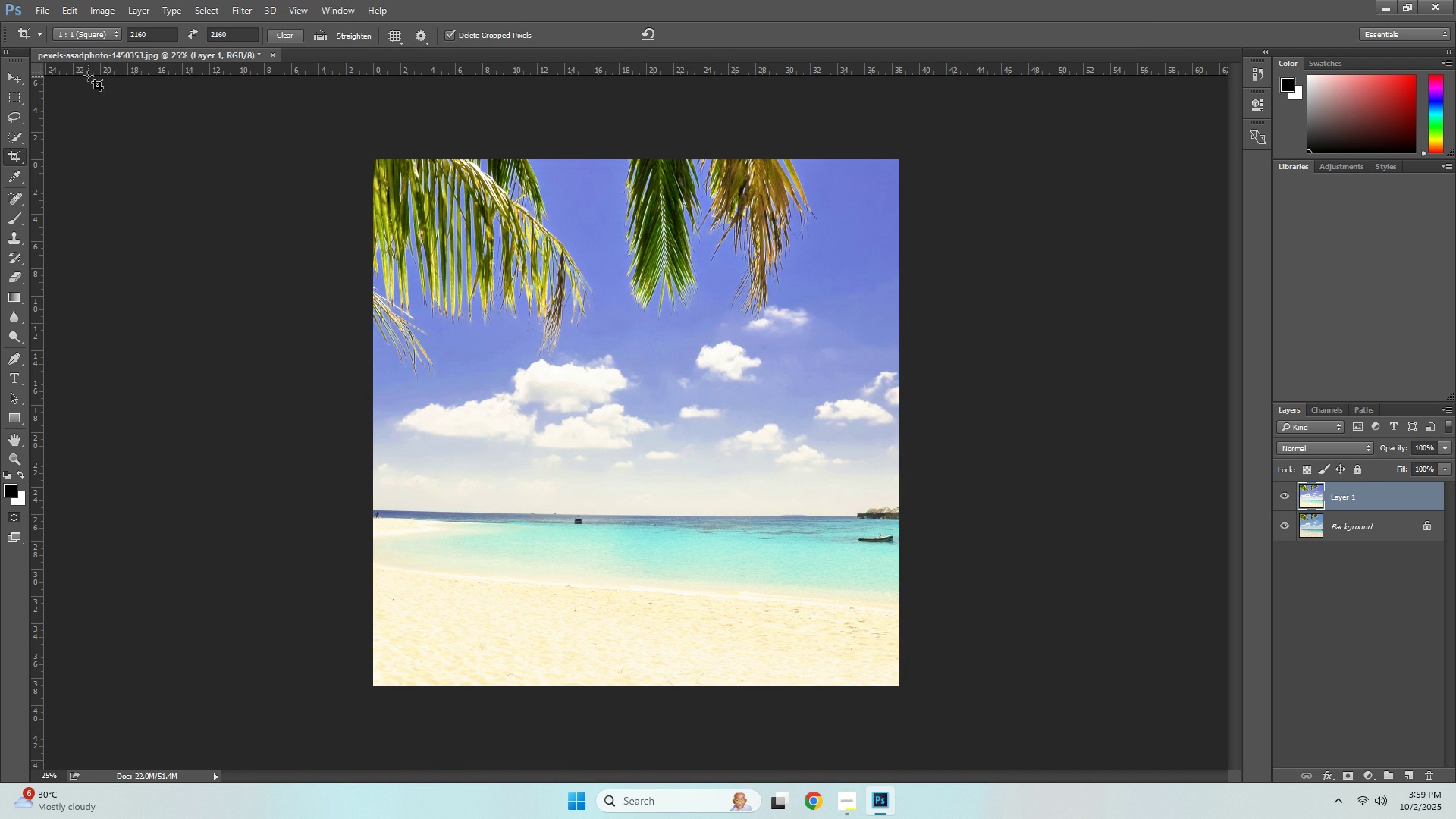 
left_click([42, 15])
 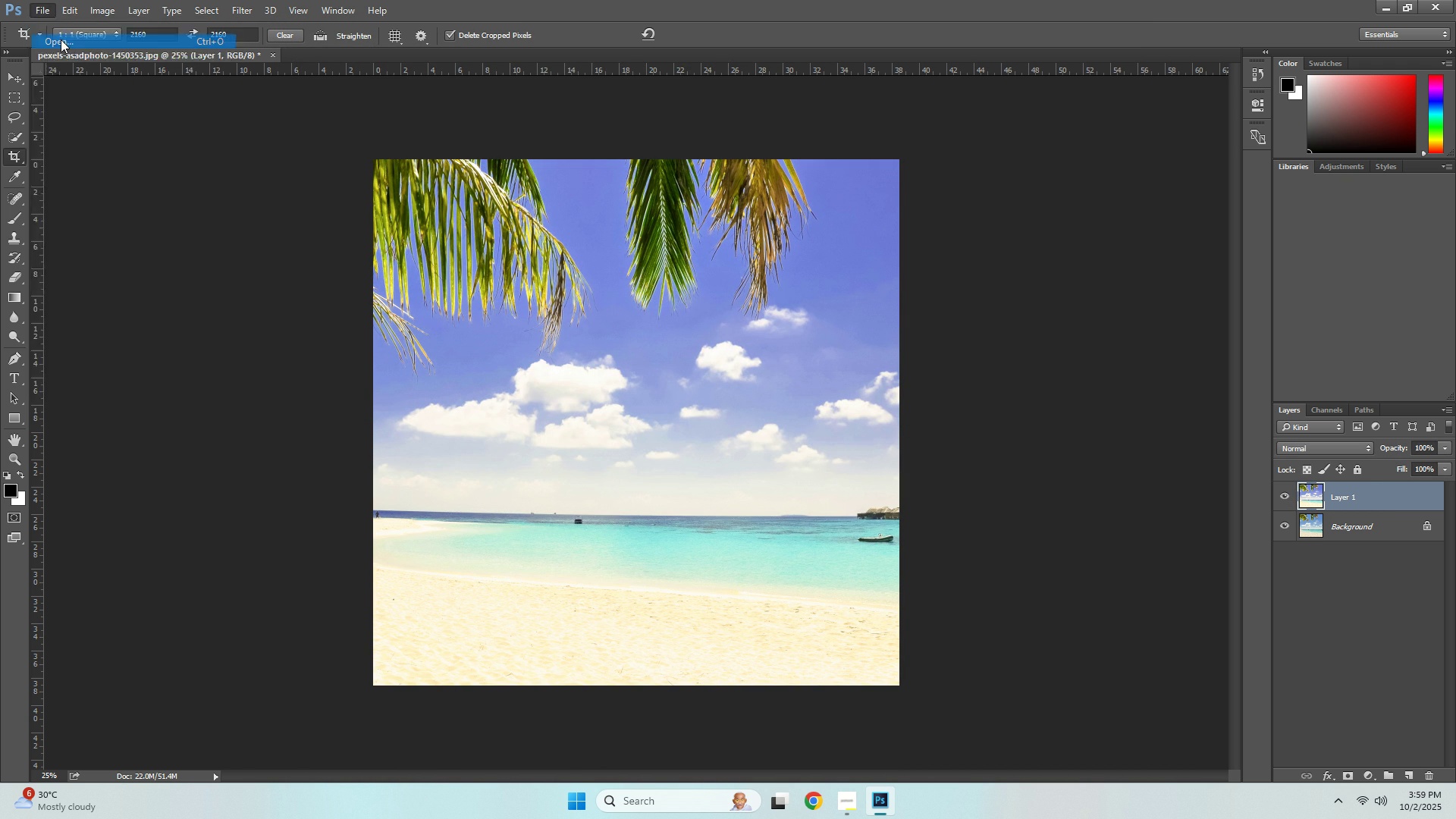 
left_click([61, 39])
 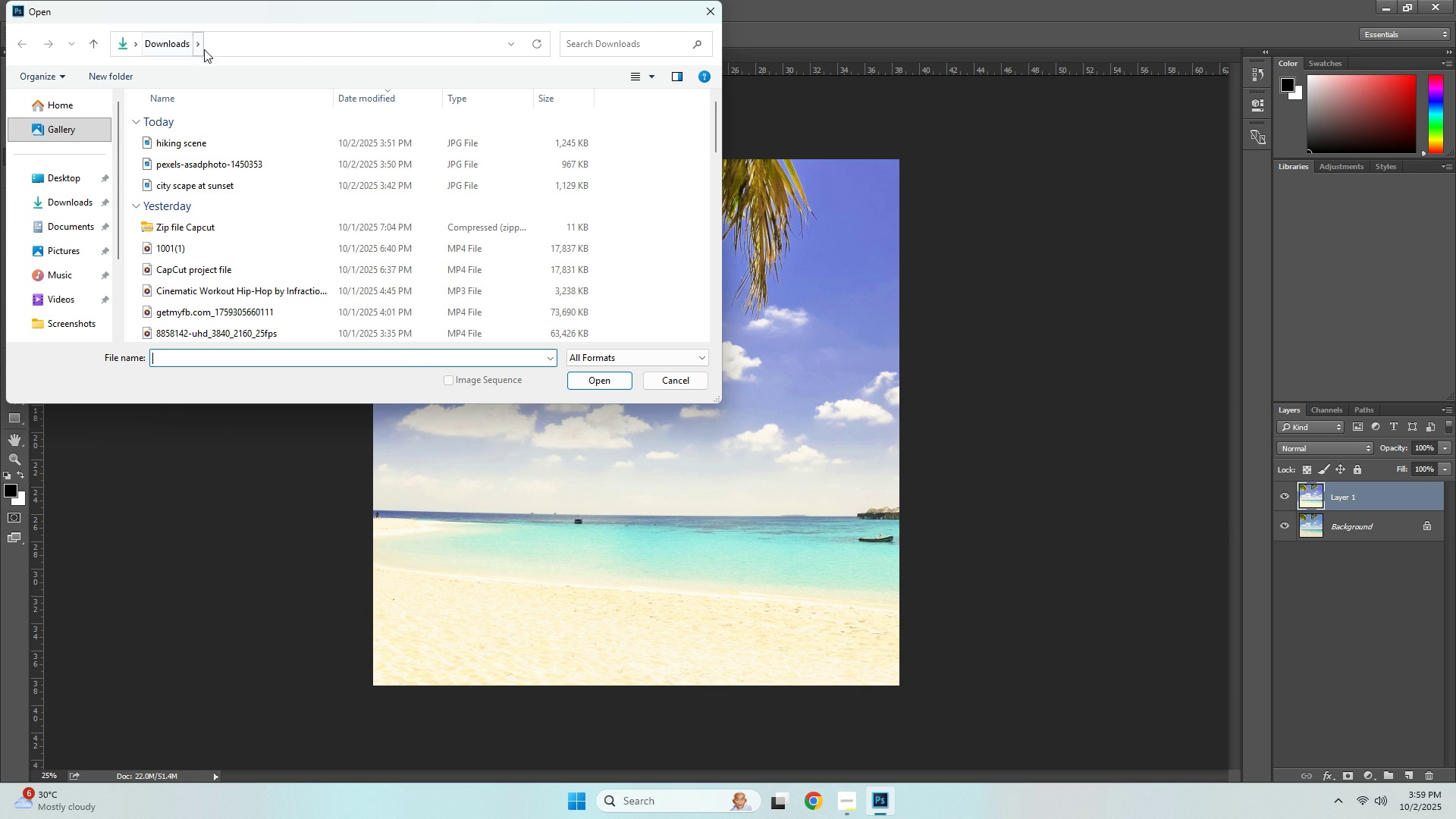 
wait(19.7)
 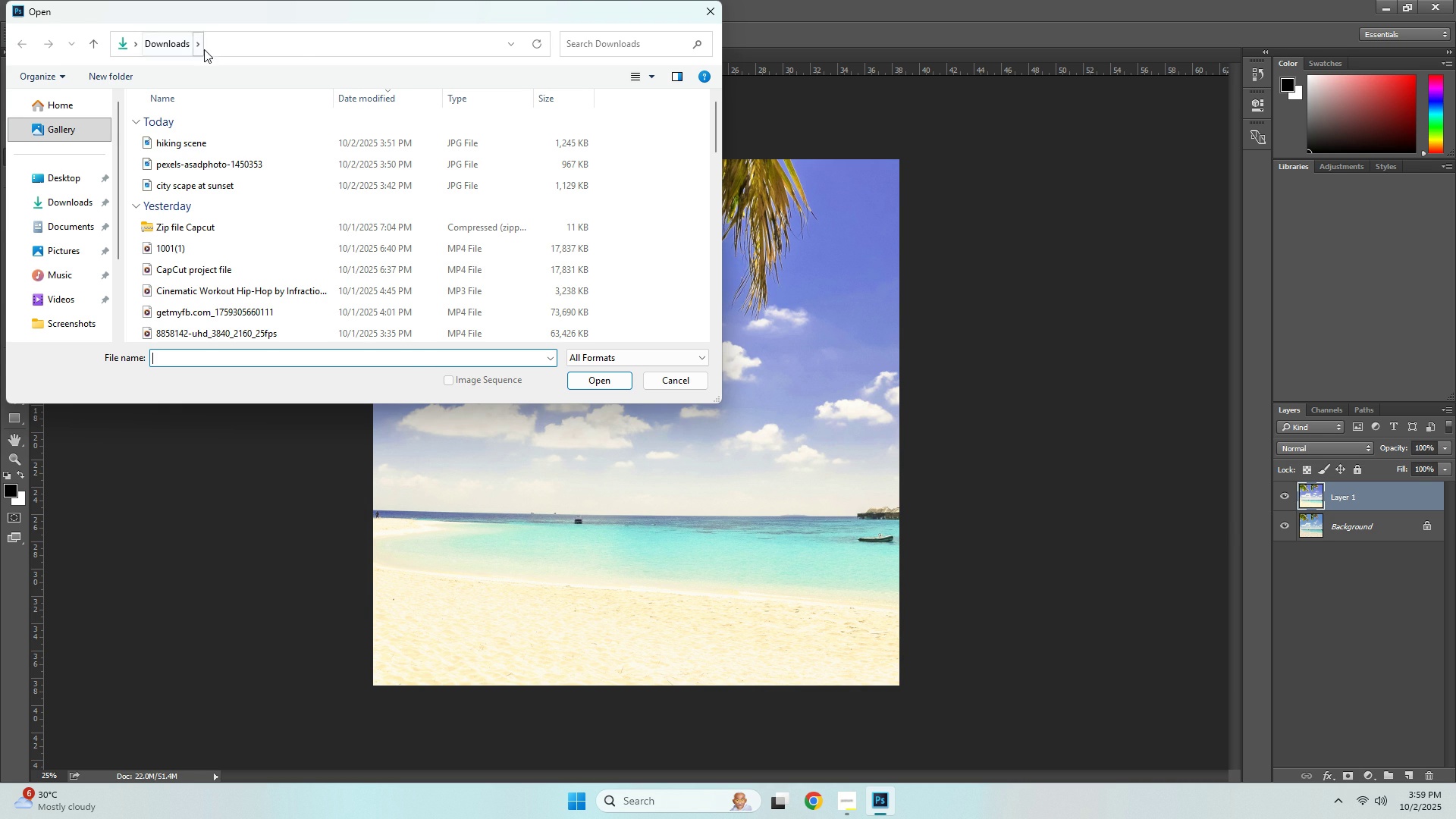 
left_click([17, 154])